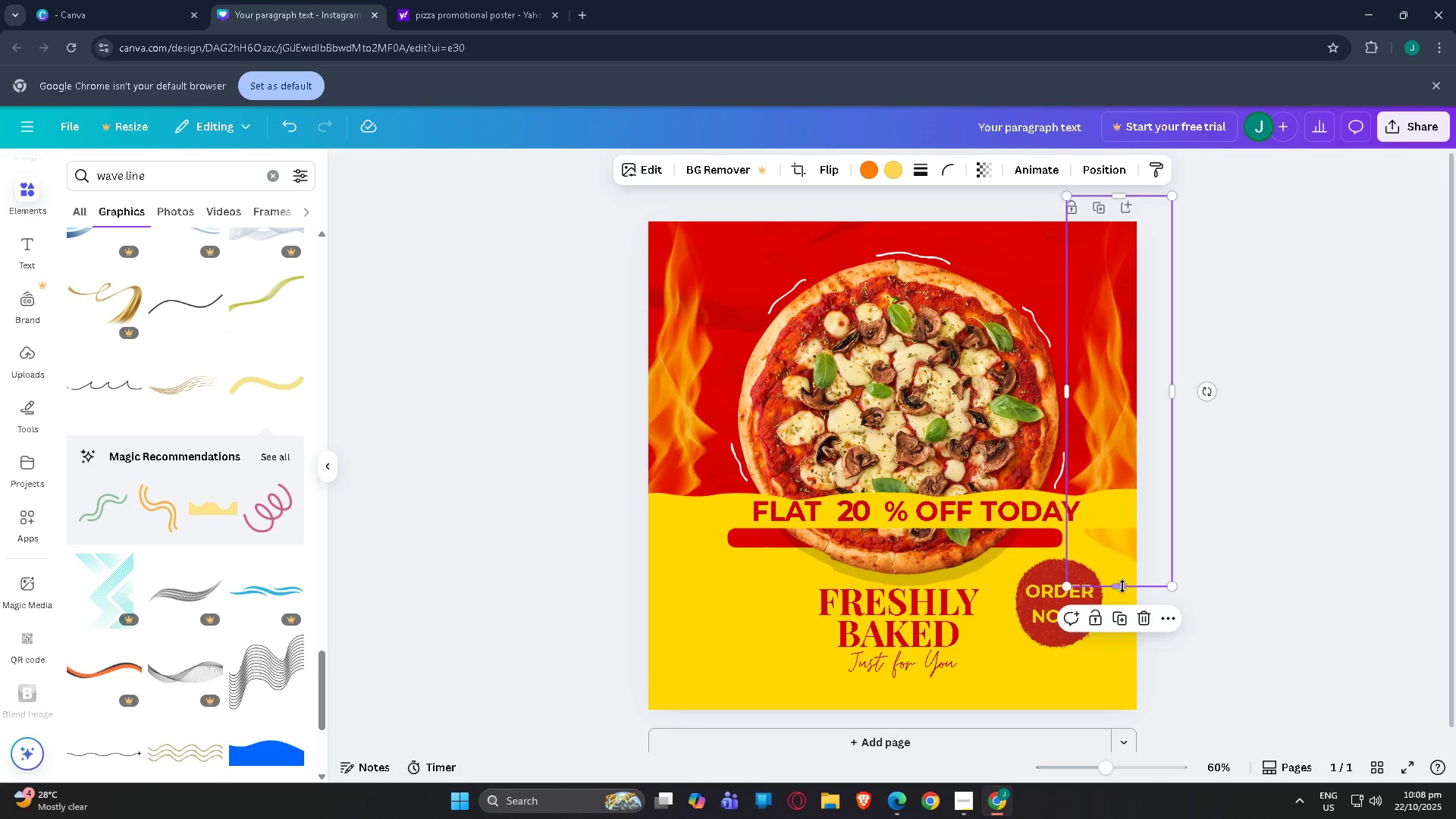 
left_click_drag(start_coordinate=[1122, 586], to_coordinate=[1119, 516])
 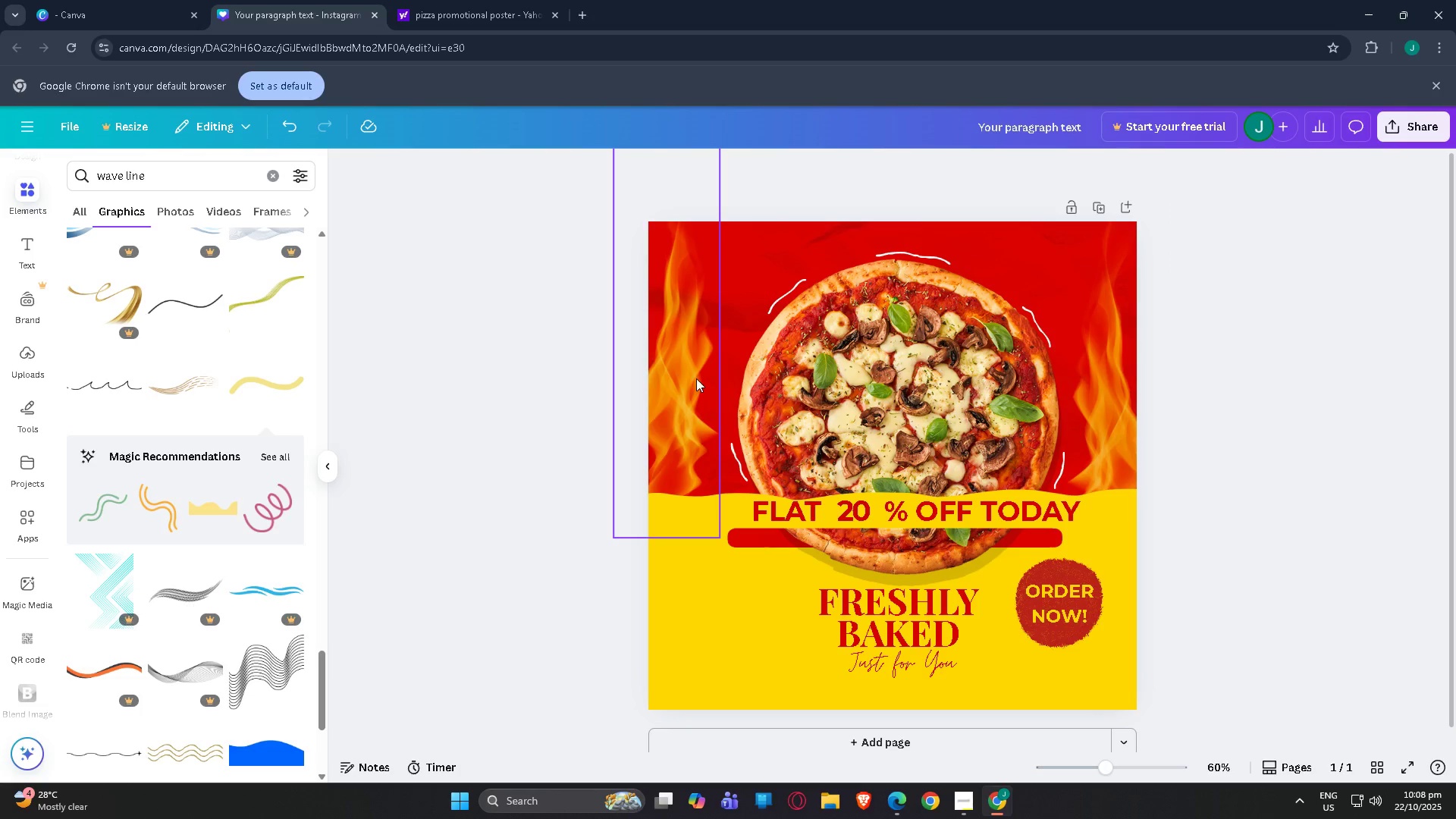 
left_click([690, 381])
 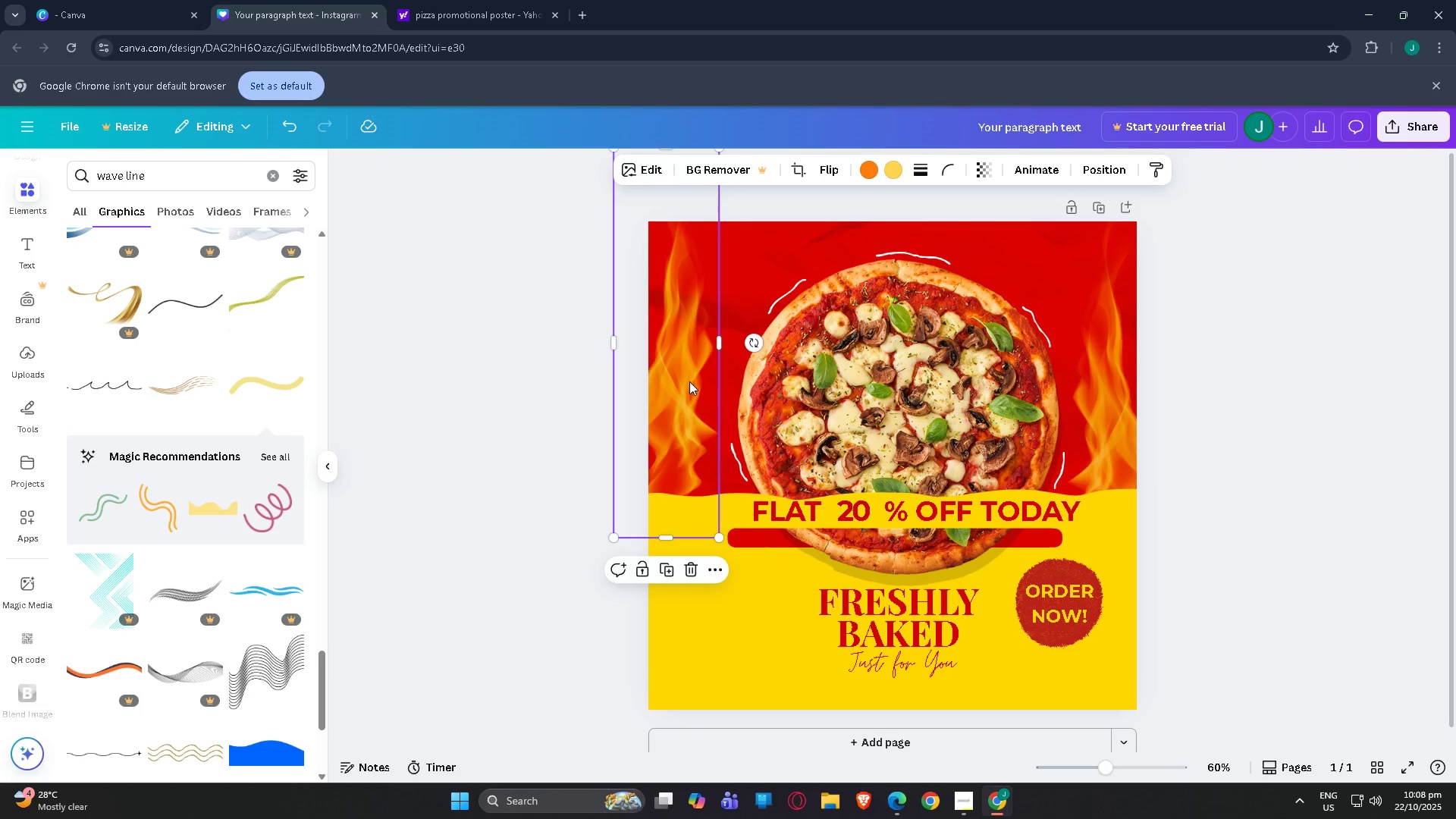 
left_click_drag(start_coordinate=[689, 383], to_coordinate=[695, 417])
 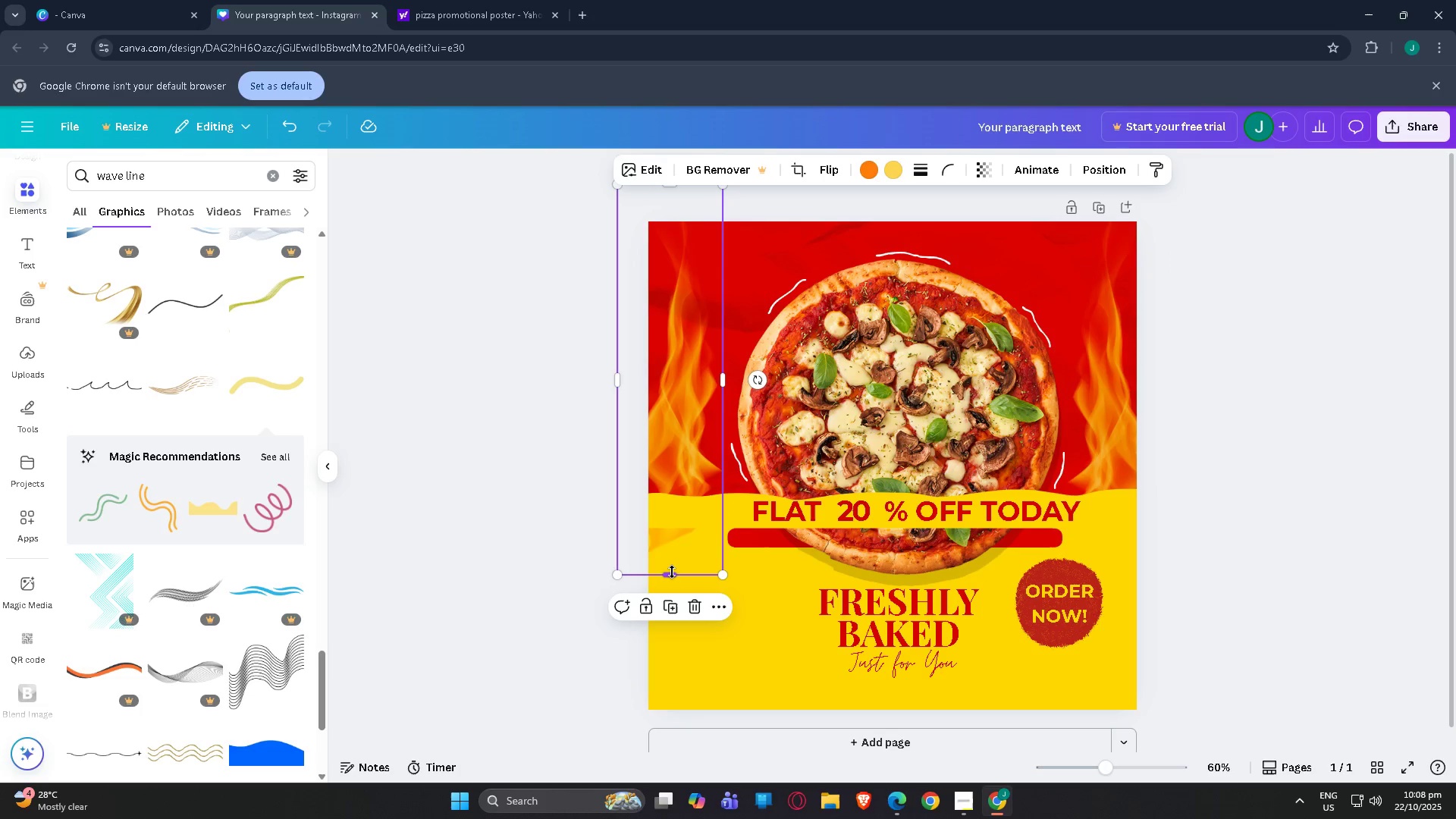 
left_click_drag(start_coordinate=[672, 572], to_coordinate=[670, 525])
 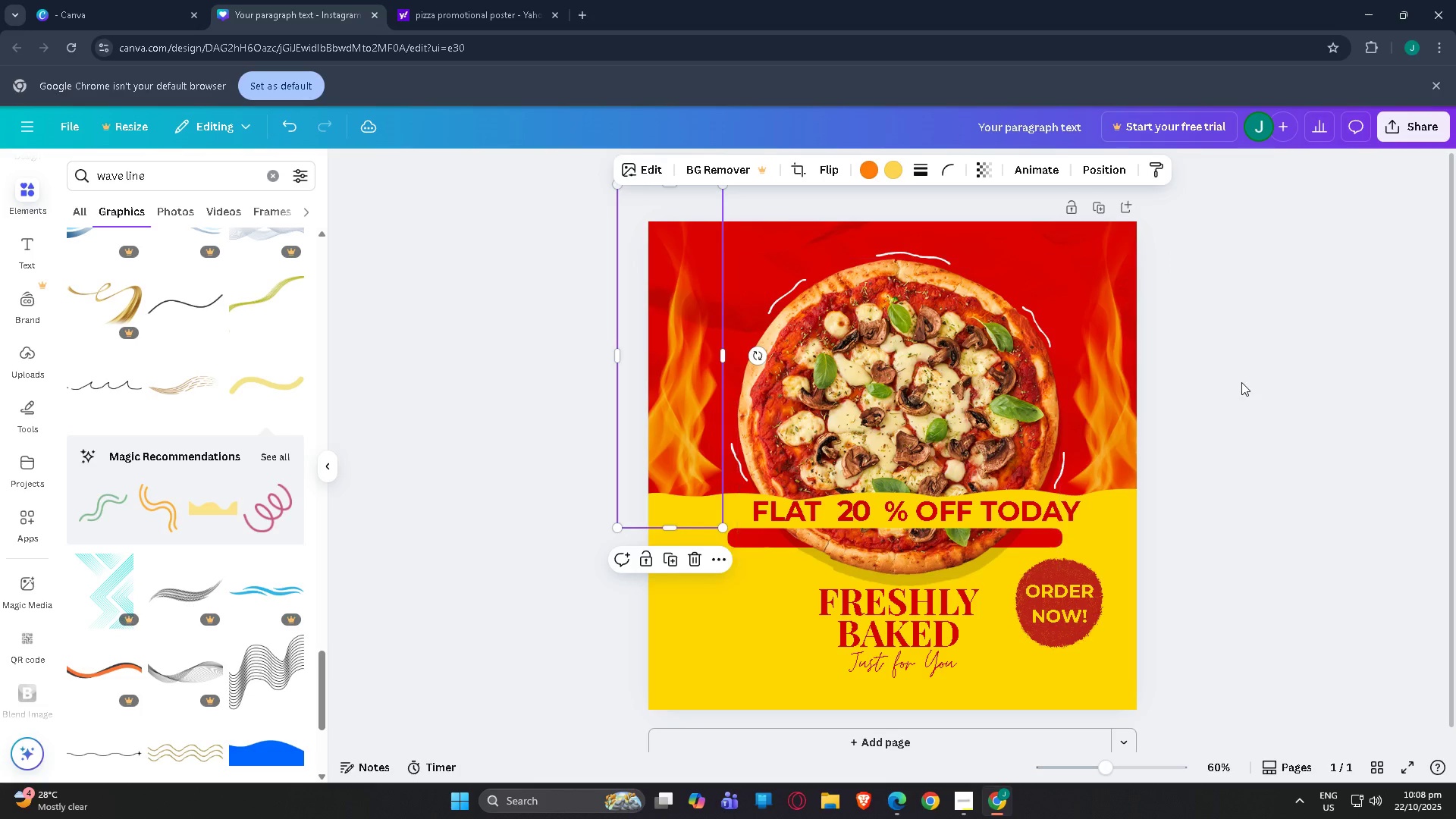 
left_click([1241, 382])
 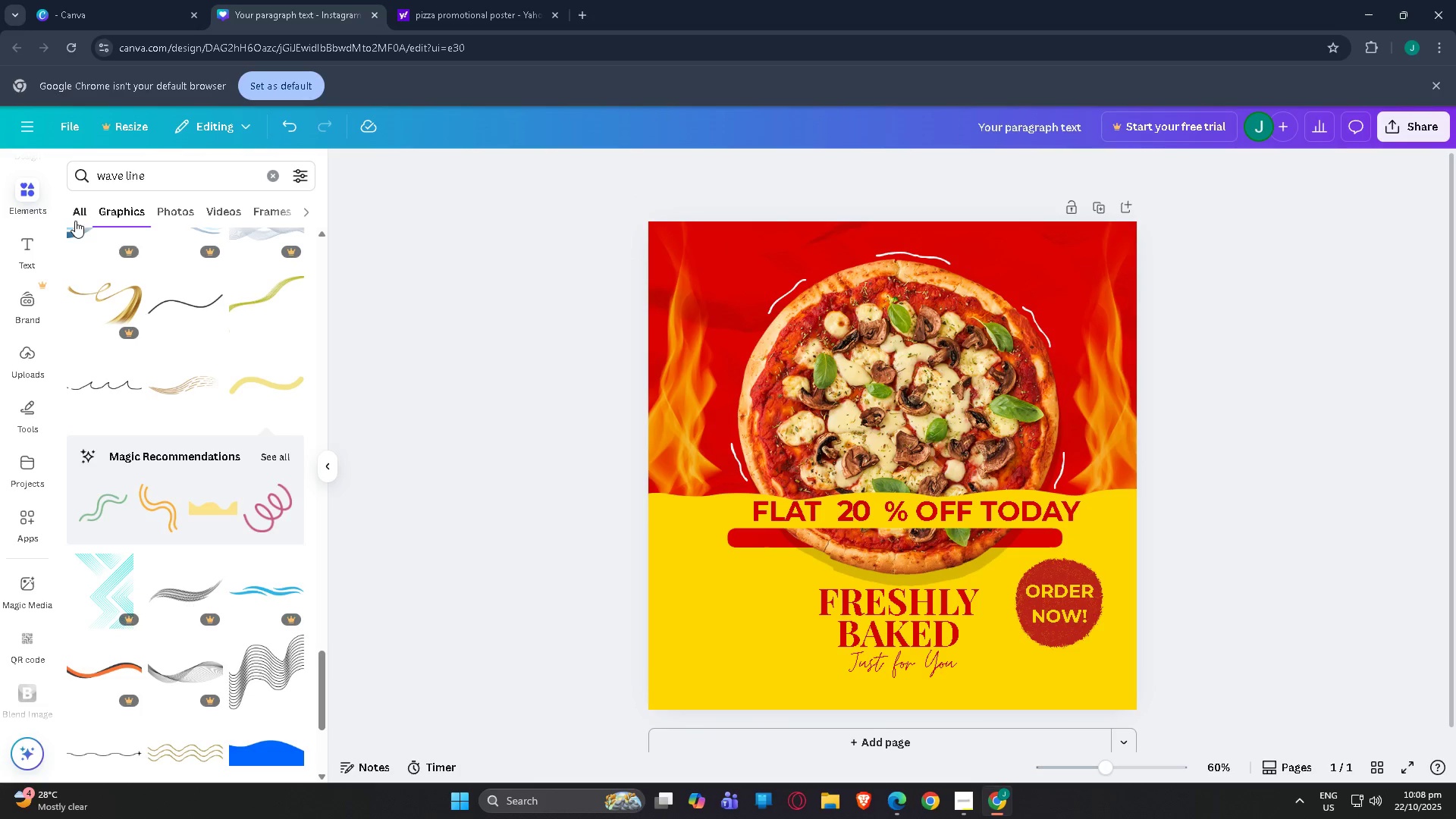 
left_click_drag(start_coordinate=[170, 171], to_coordinate=[0, 171])
 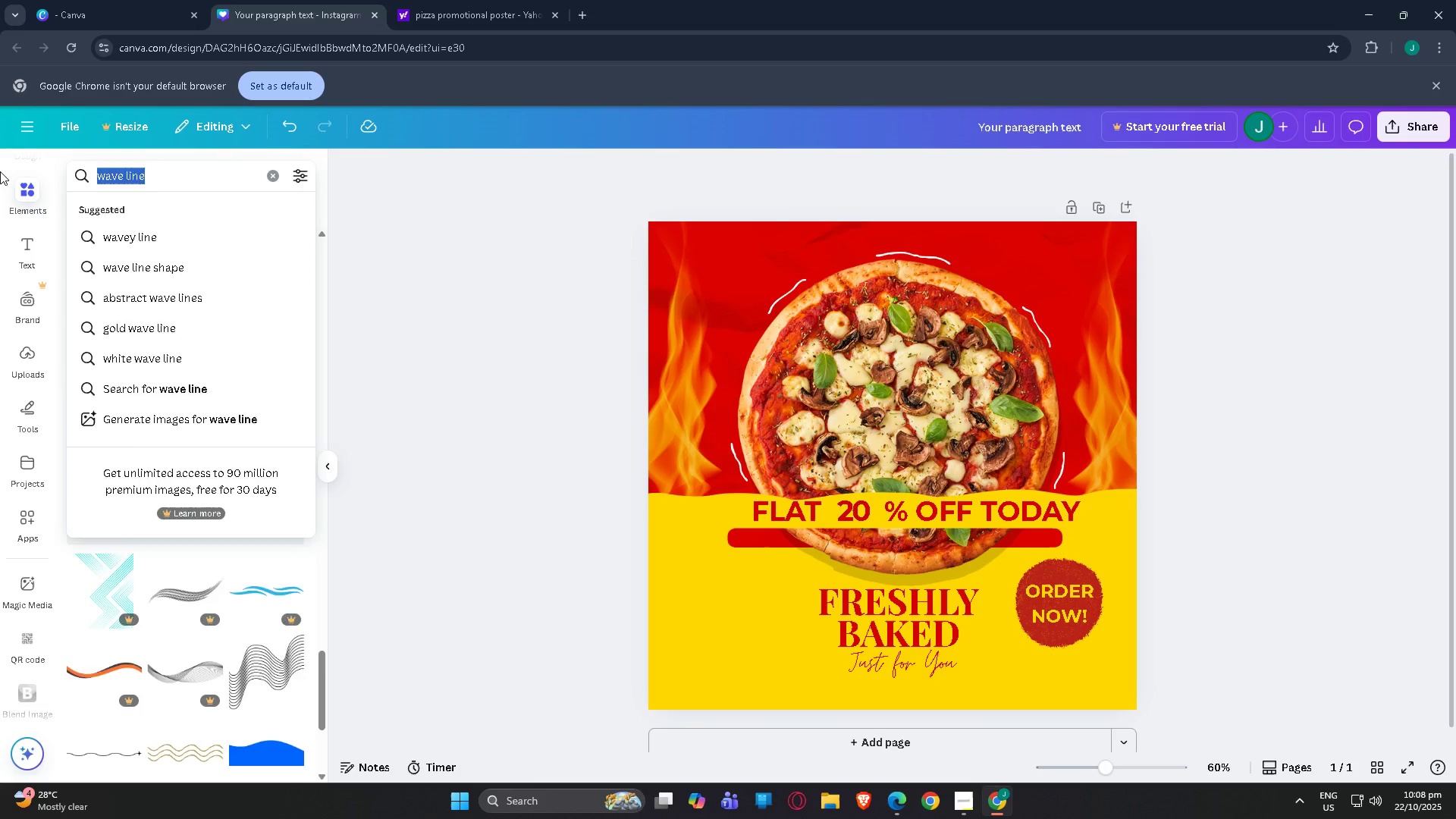 
type(basio)
key(Backspace)
type(k)
 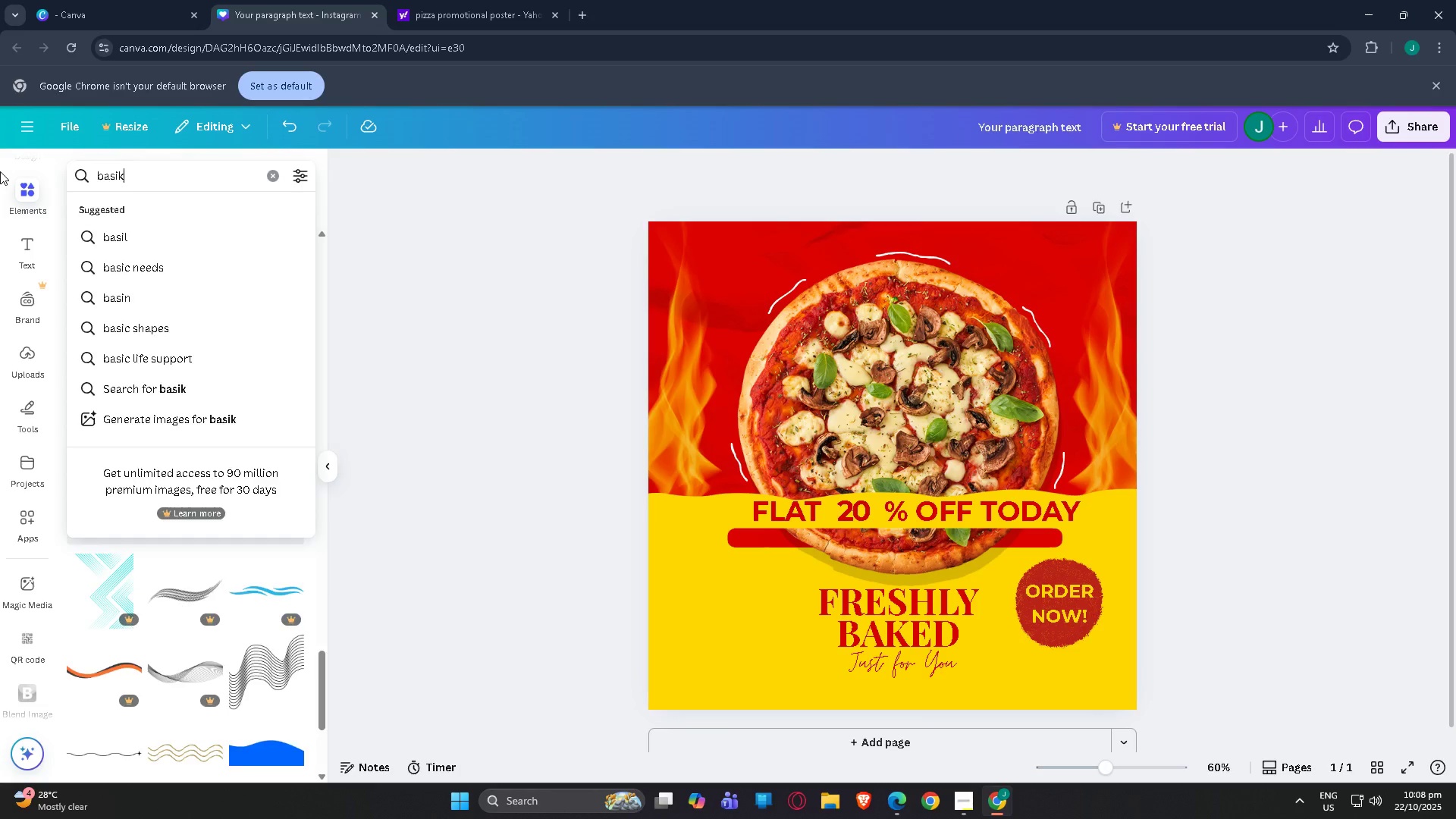 
key(Enter)
 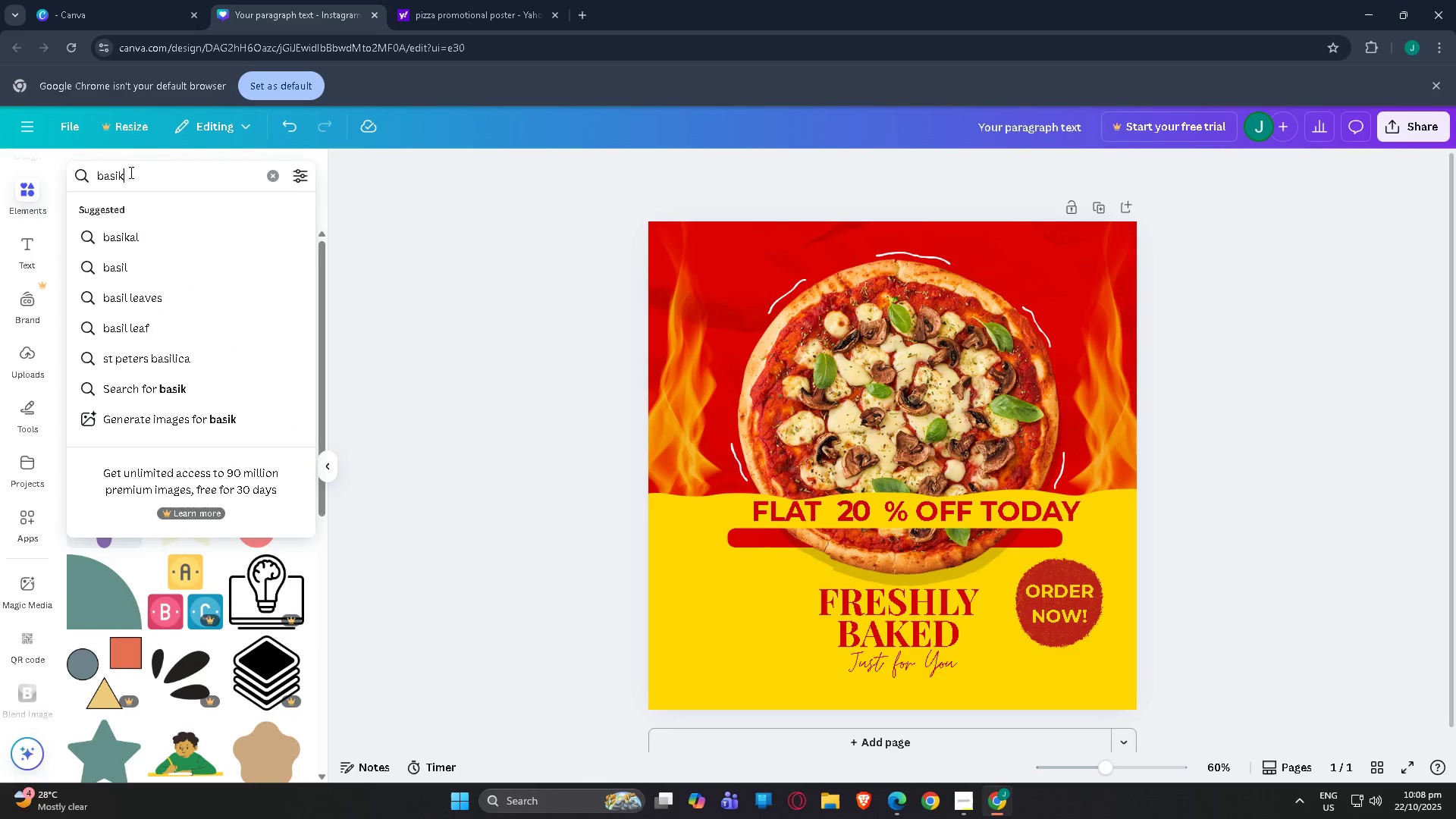 
key(Backspace)
 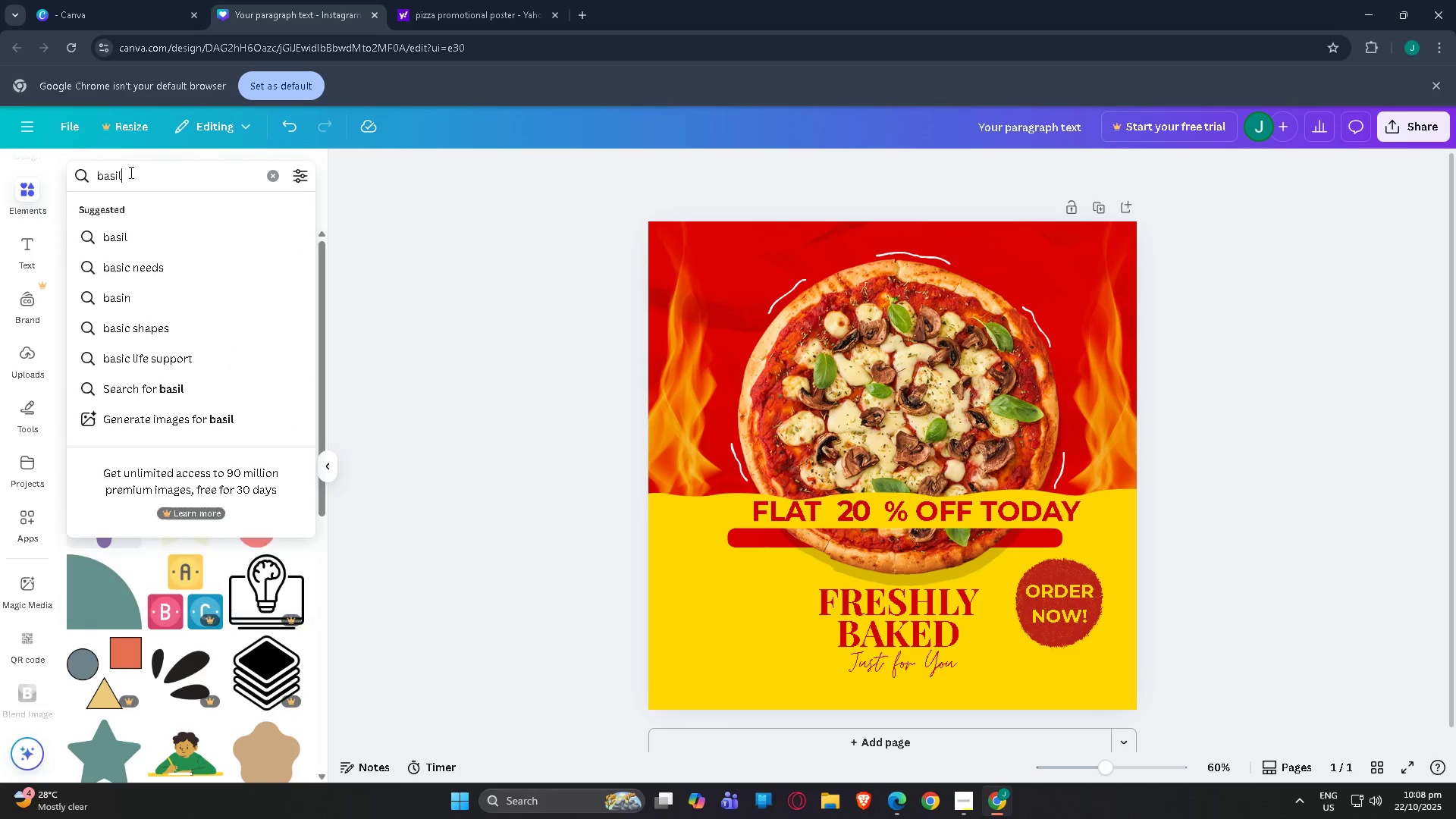 
key(L)
 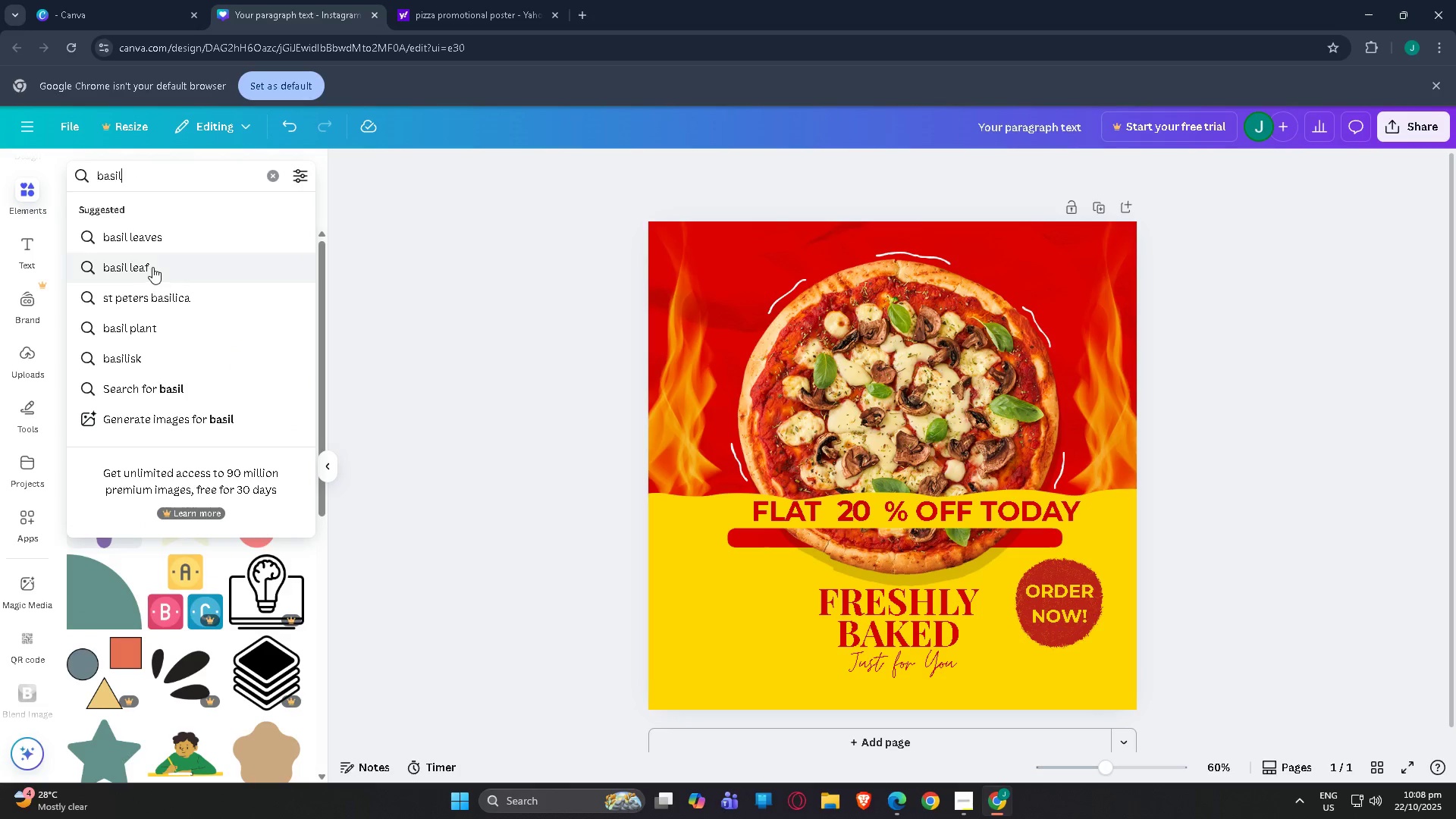 
left_click([156, 243])
 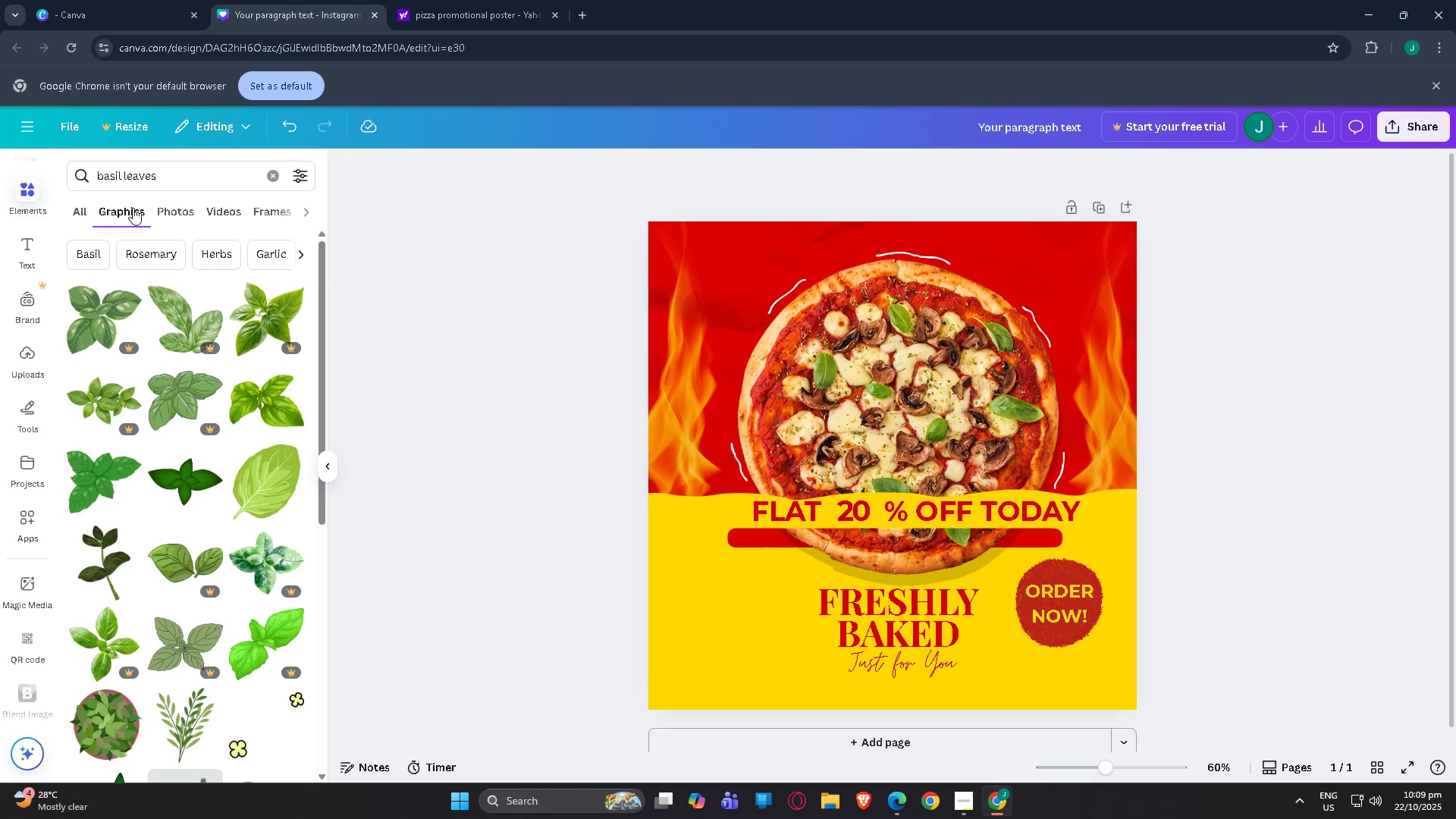 
scroll: coordinate [174, 485], scroll_direction: down, amount: 19.0
 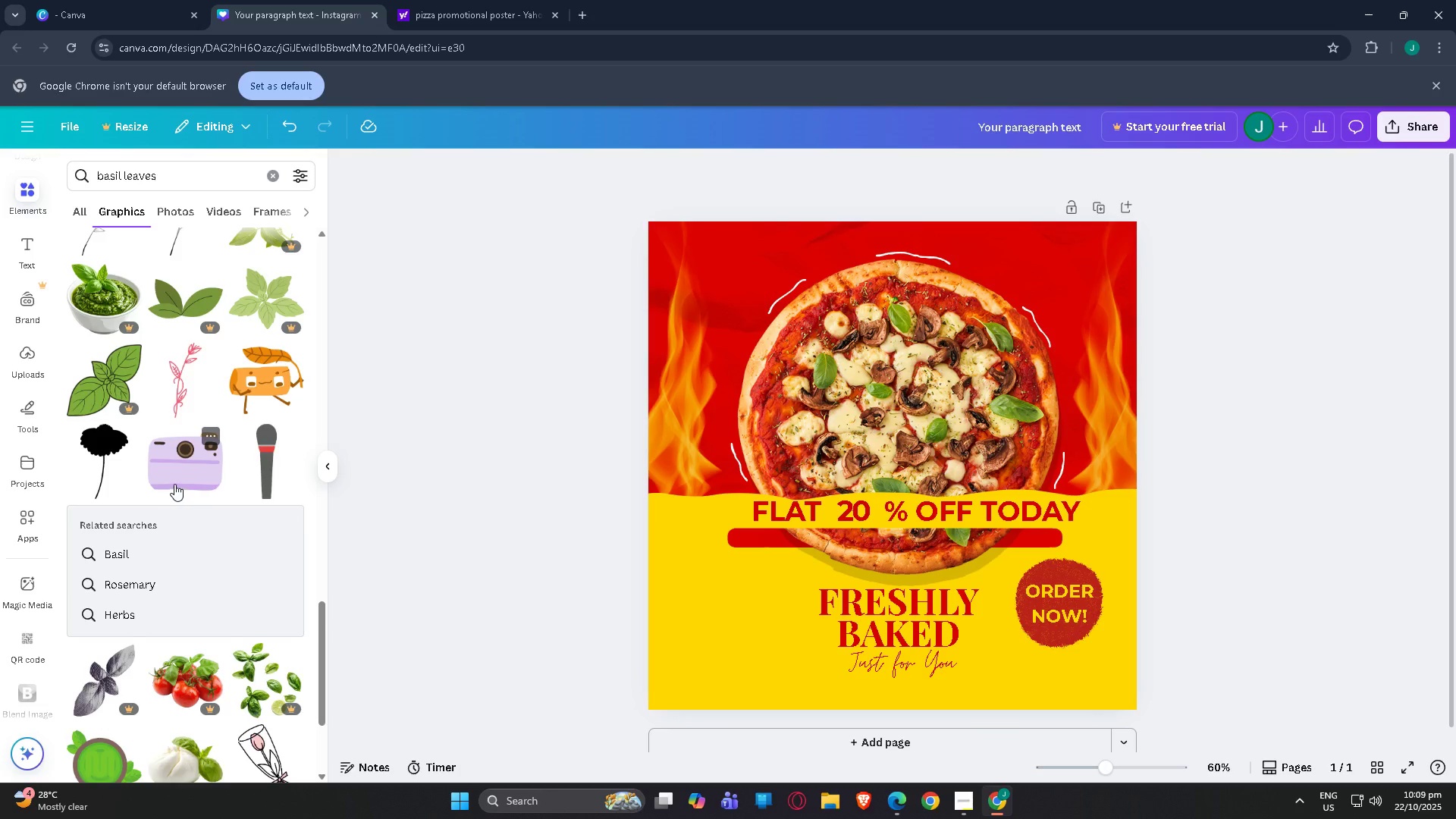 
scroll: coordinate [177, 474], scroll_direction: down, amount: 15.0
 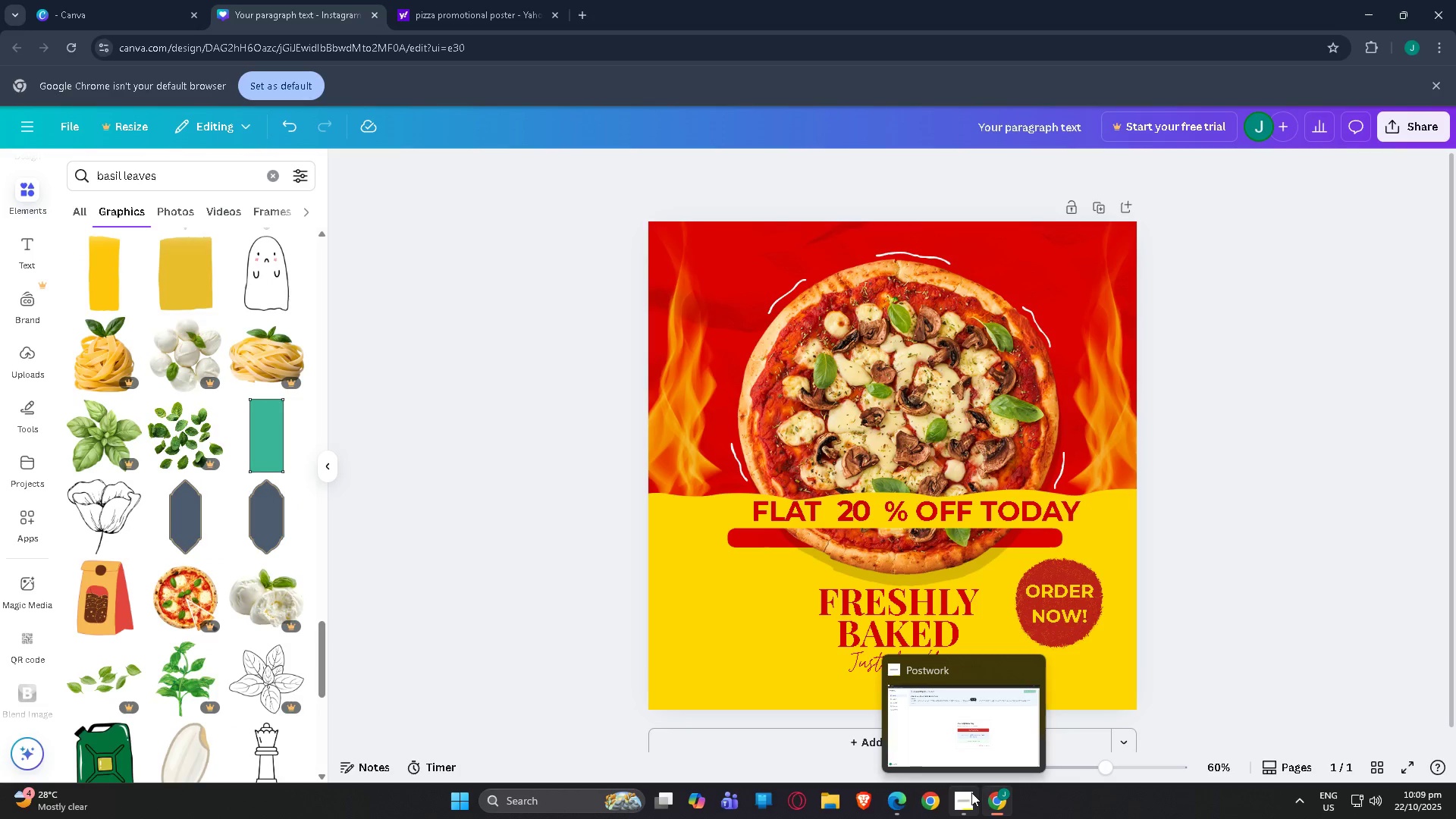 
left_click([971, 792])